 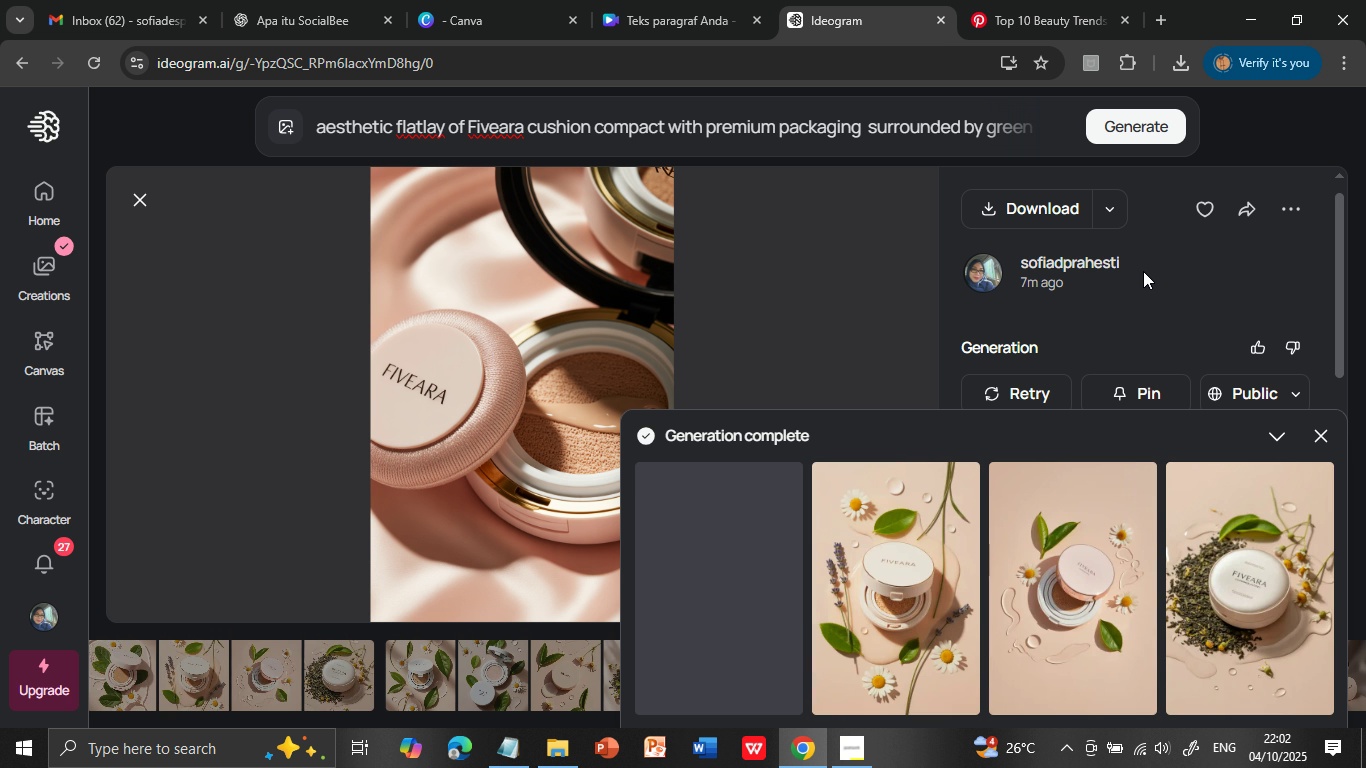 
left_click([904, 604])
 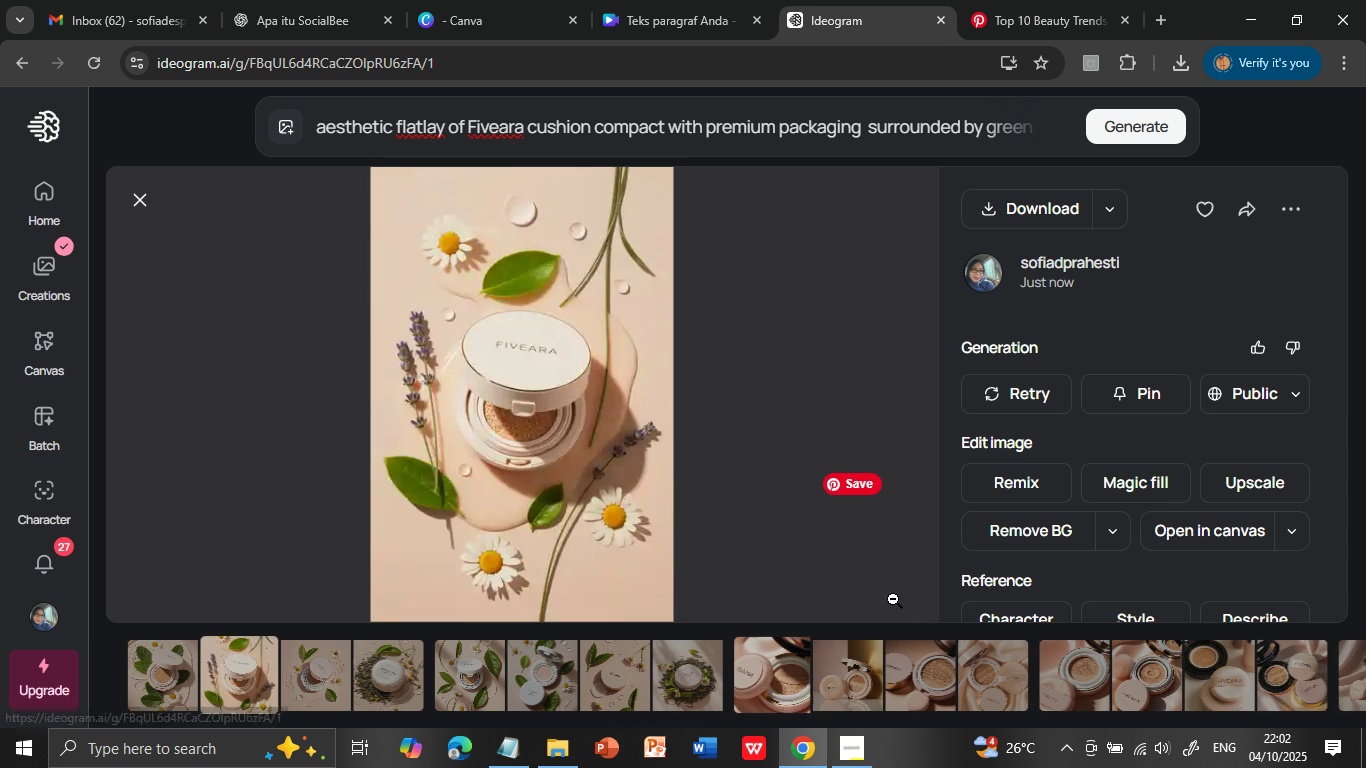 
mouse_move([884, 578])
 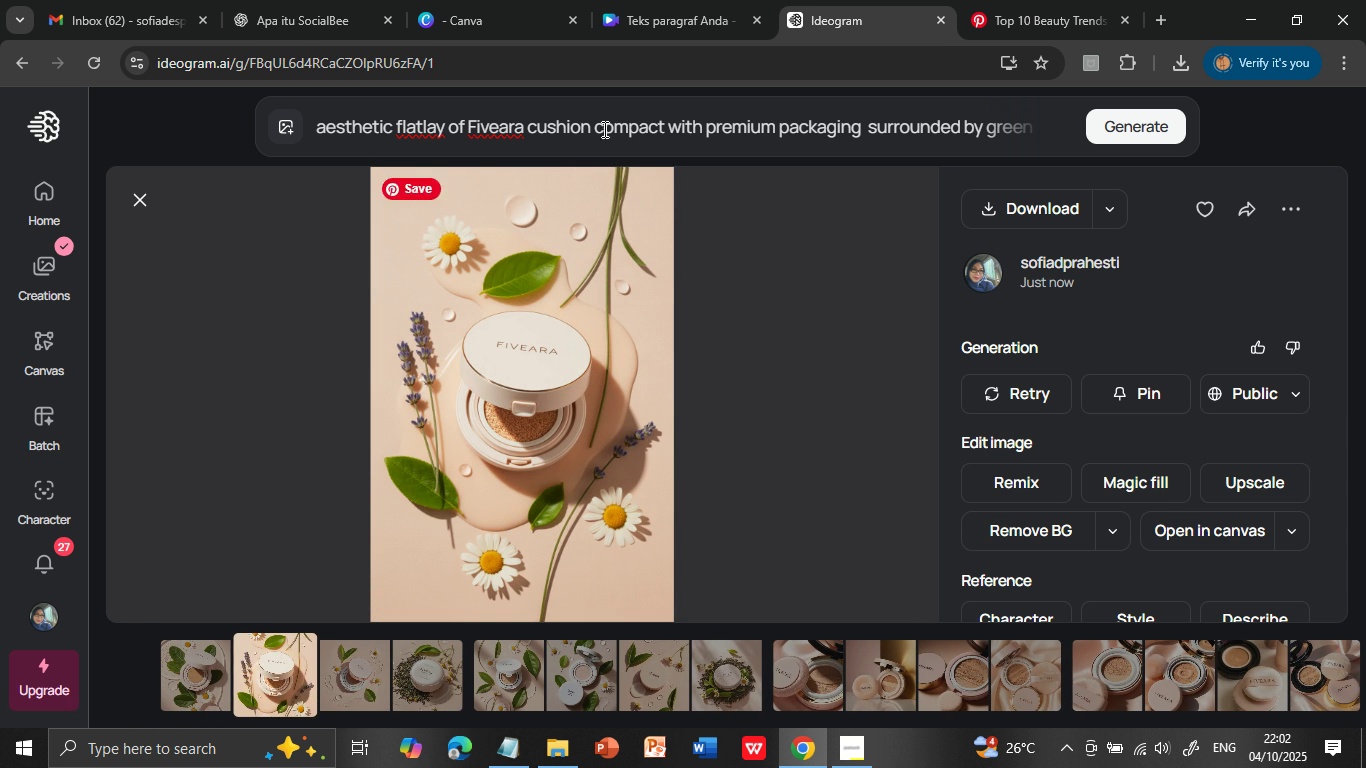 
wait(5.79)
 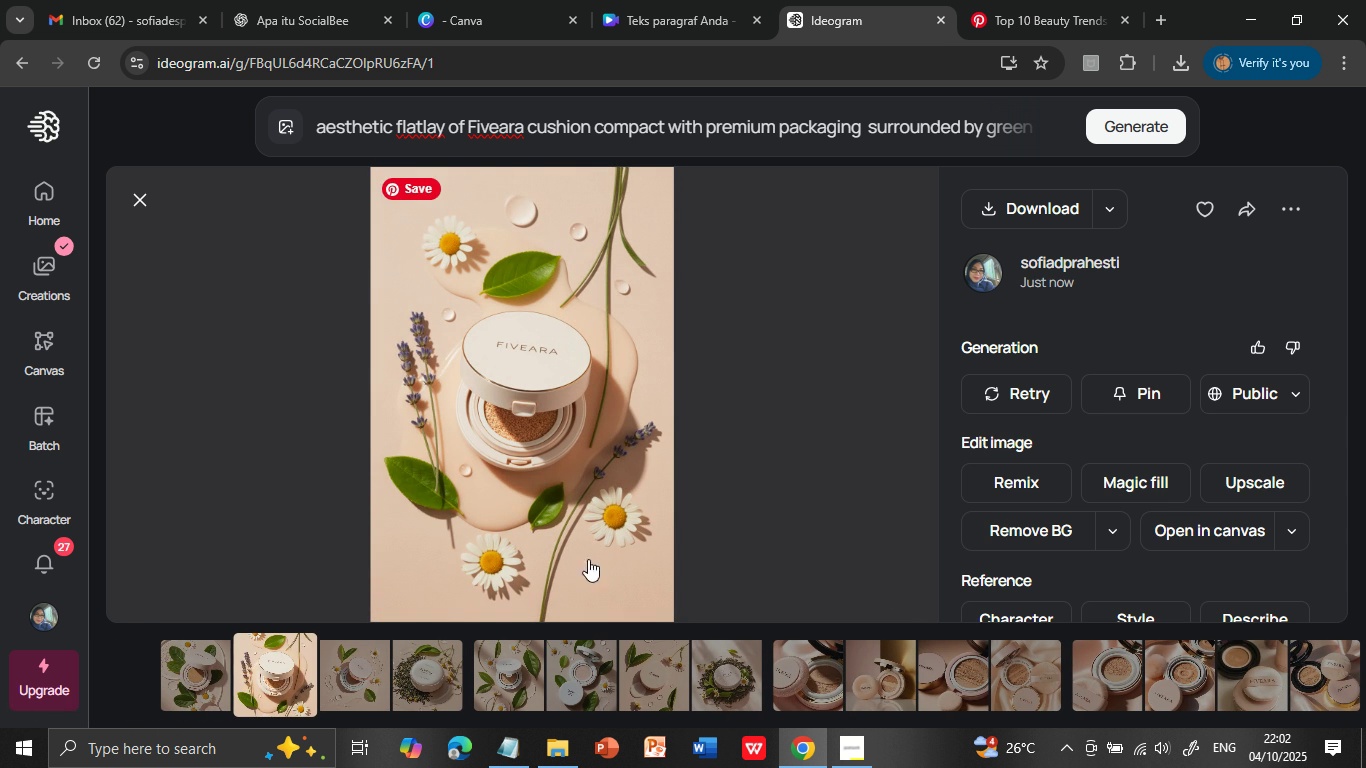 
left_click([707, 120])
 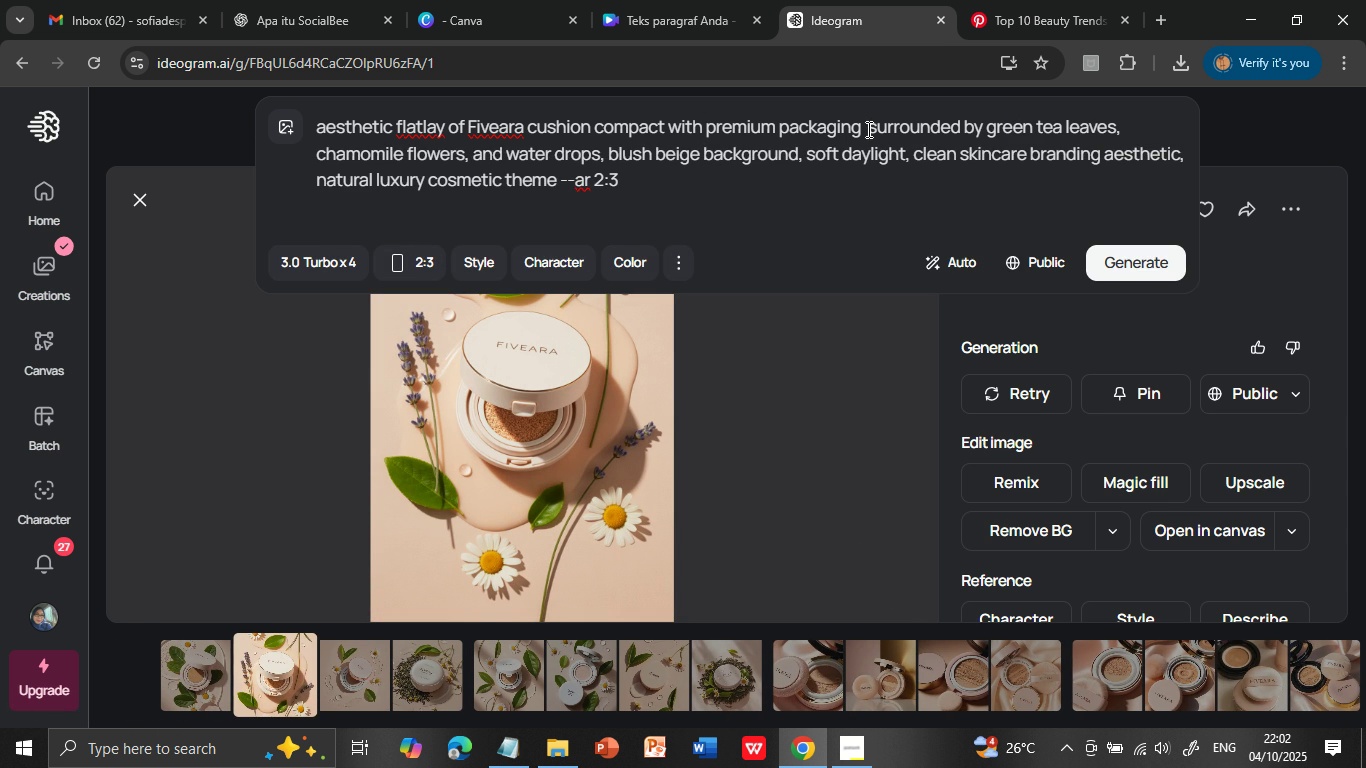 
wait(7.85)
 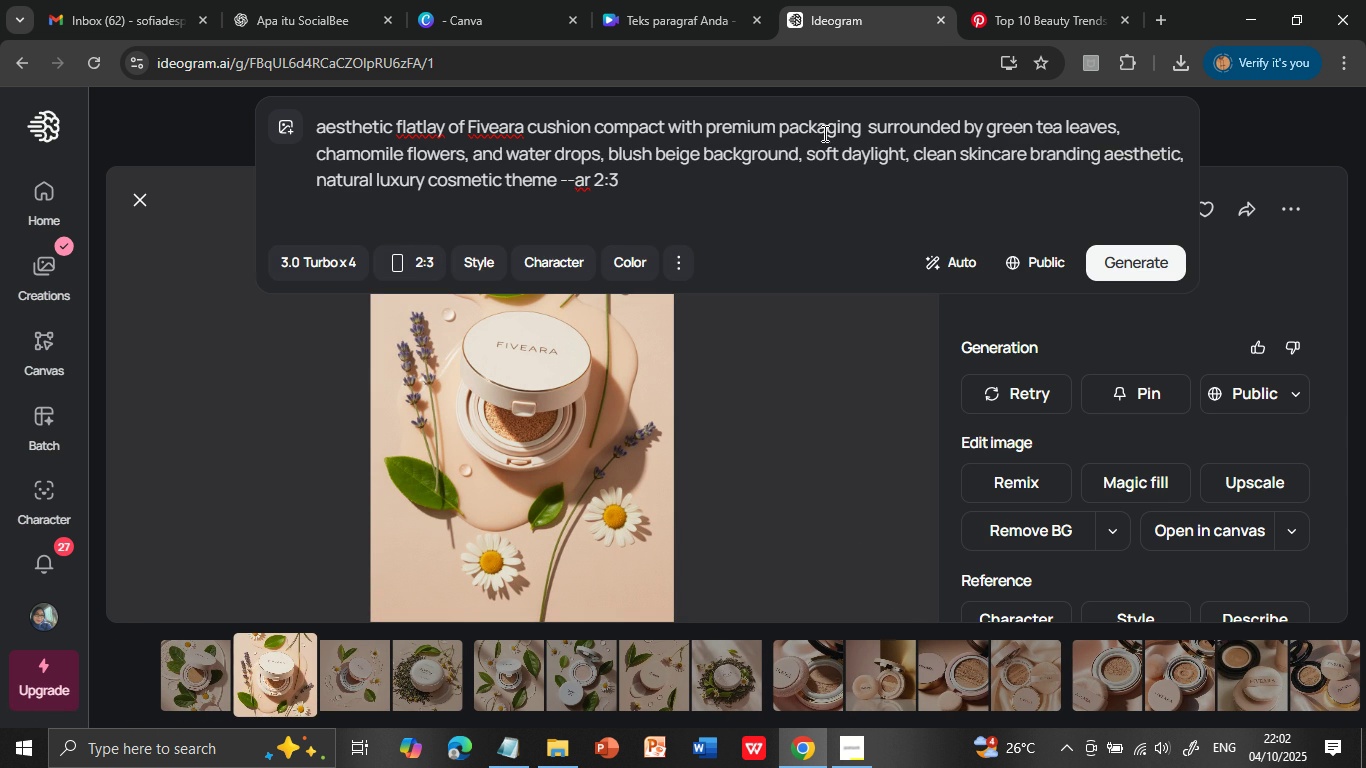 
left_click([865, 129])
 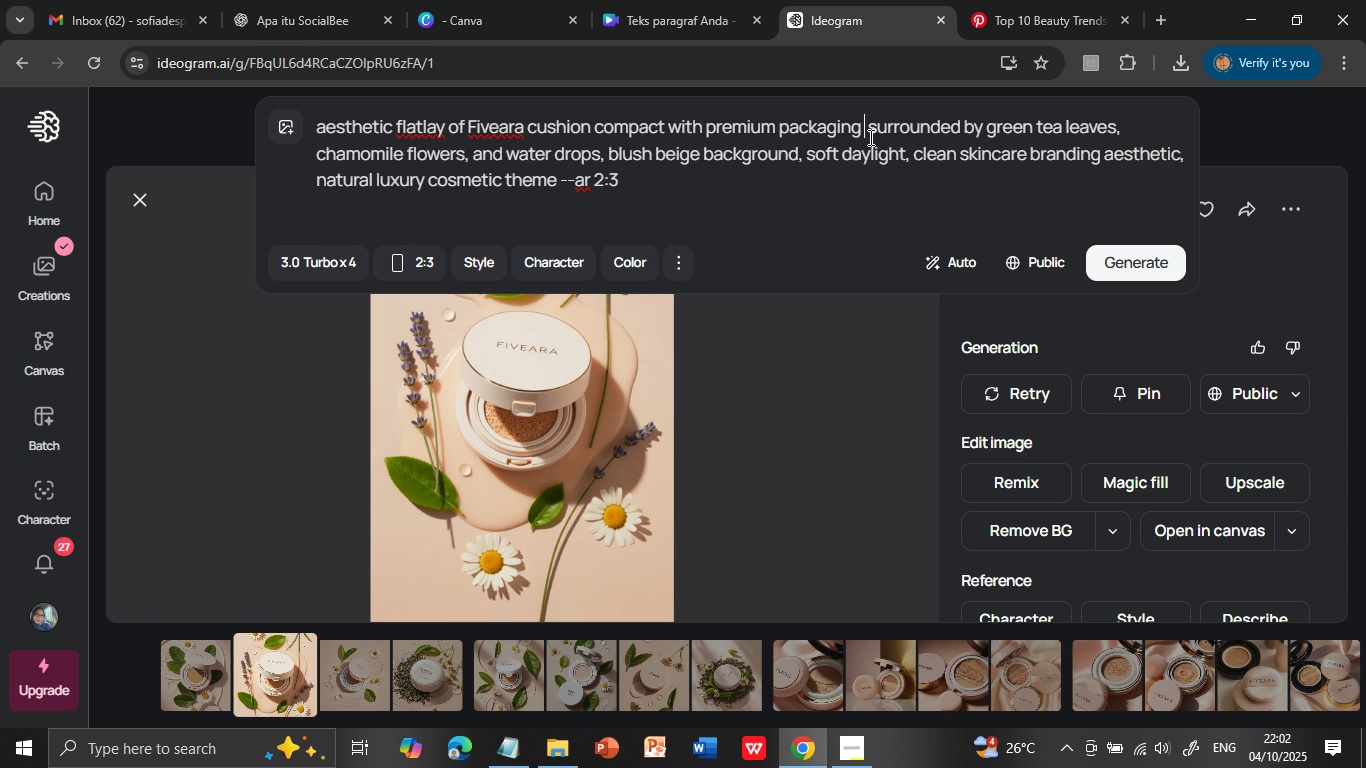 
type(sof nude)